 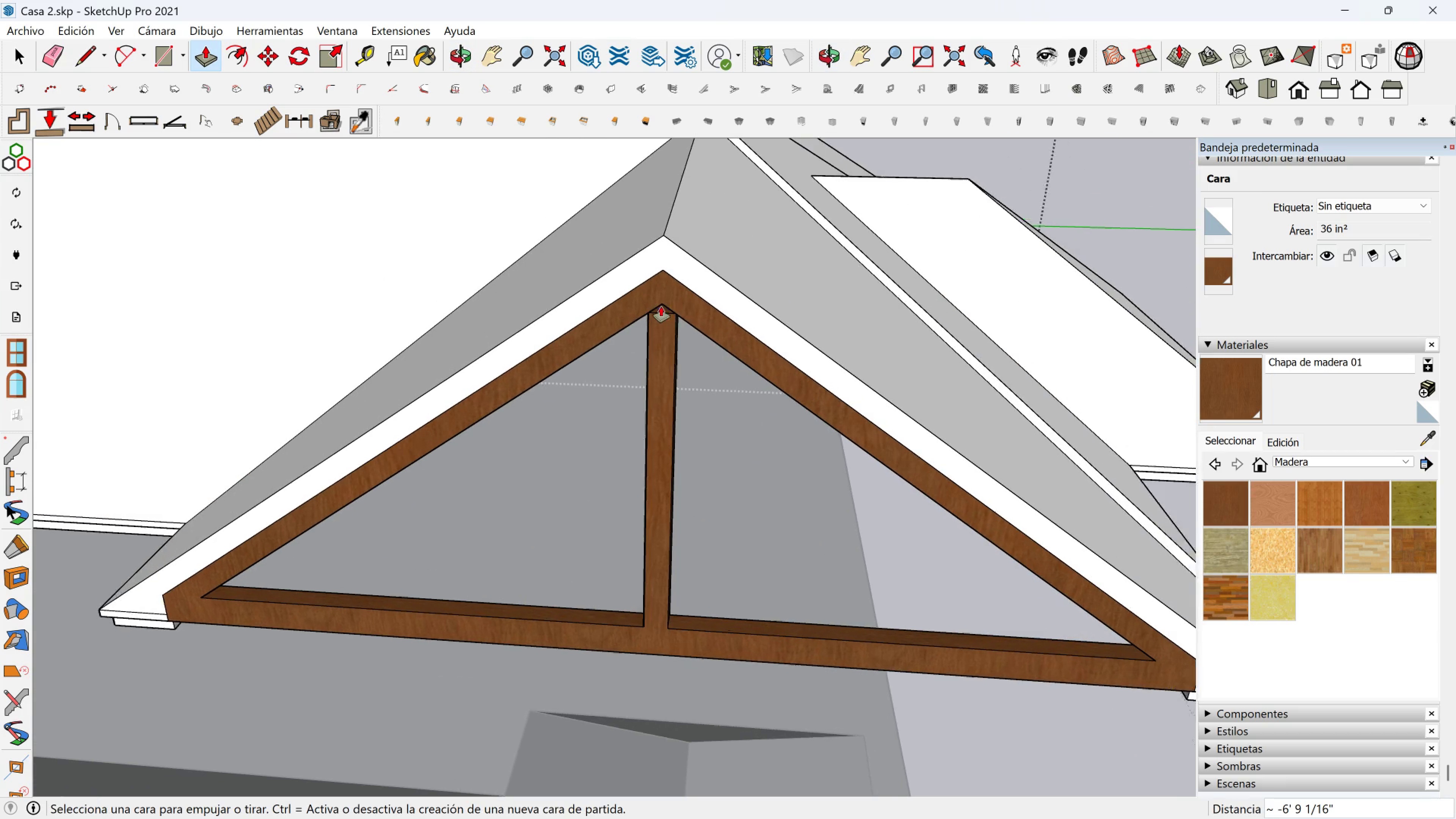 
scroll: coordinate [661, 315], scroll_direction: up, amount: 9.0
 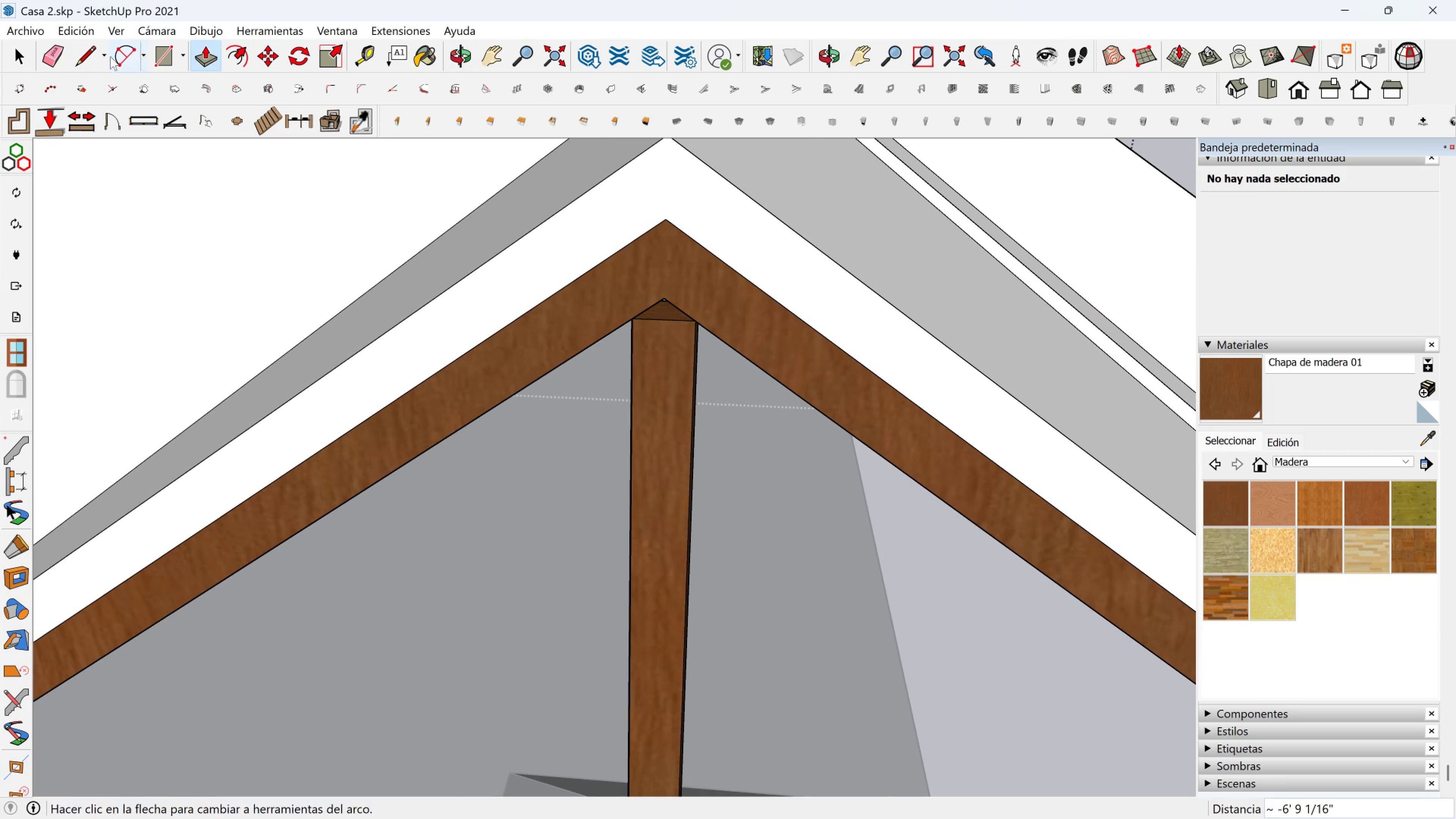 
left_click([92, 56])
 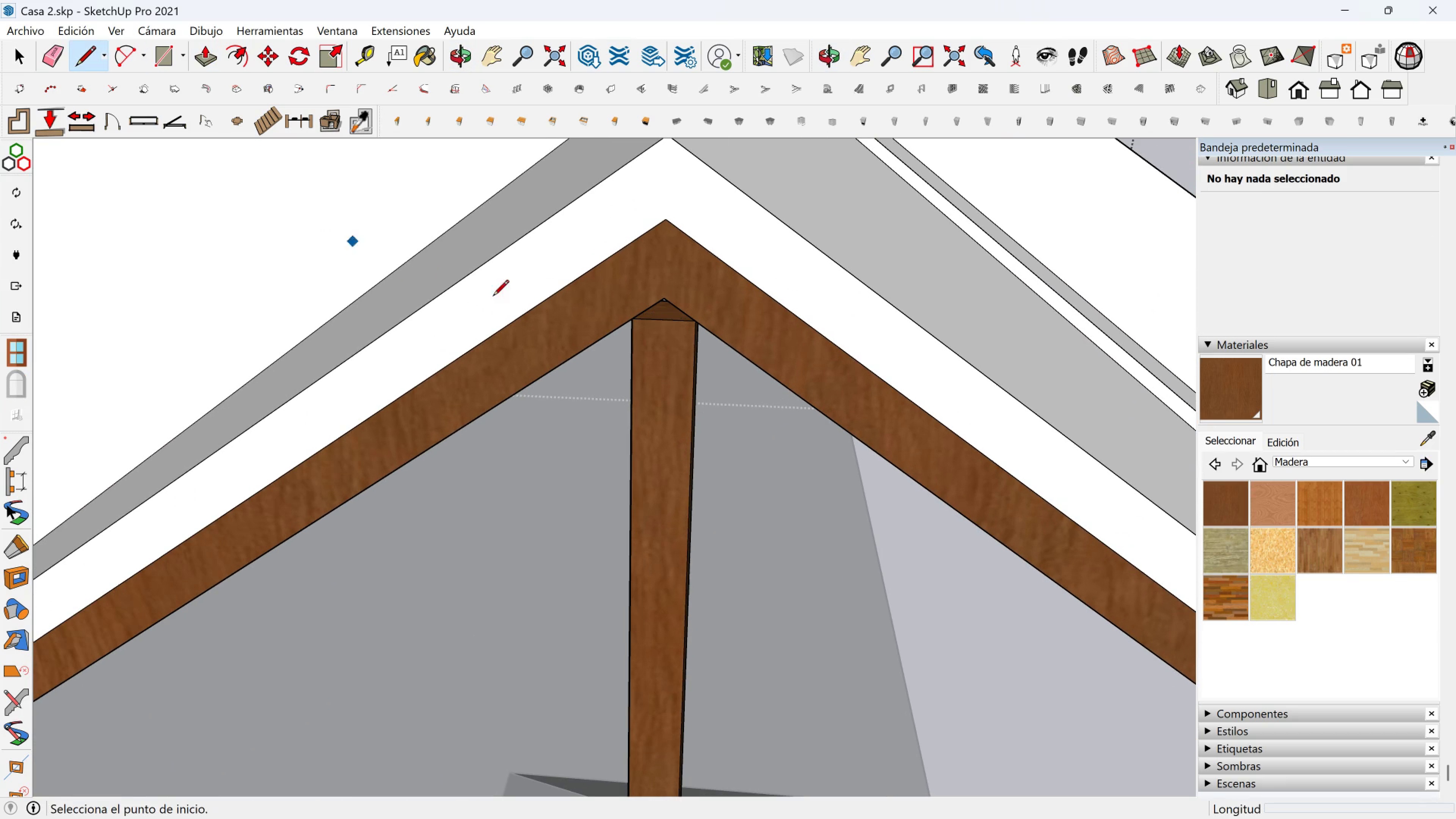 
scroll: coordinate [679, 322], scroll_direction: up, amount: 4.0
 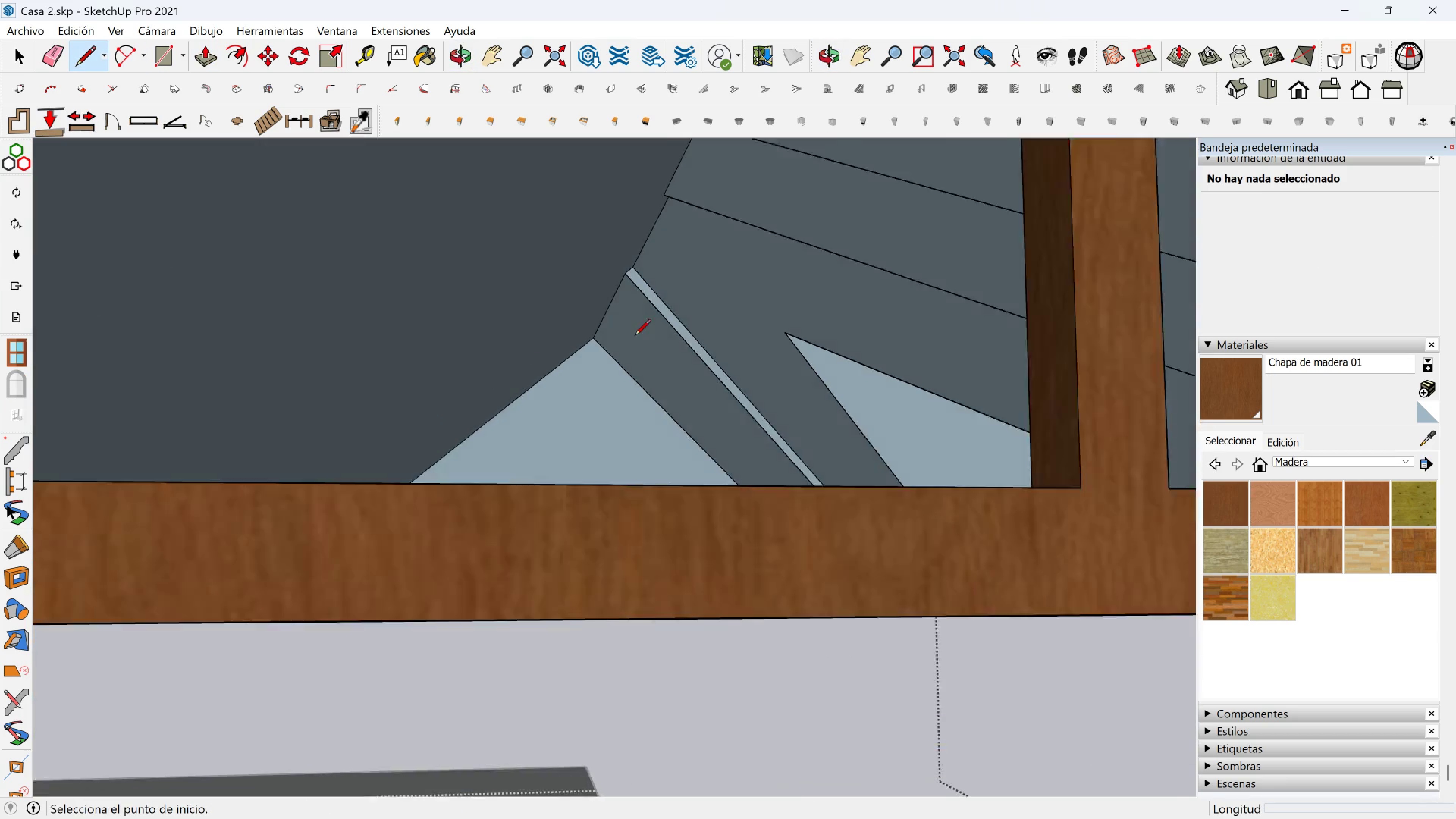 
scroll: coordinate [654, 321], scroll_direction: down, amount: 3.0